 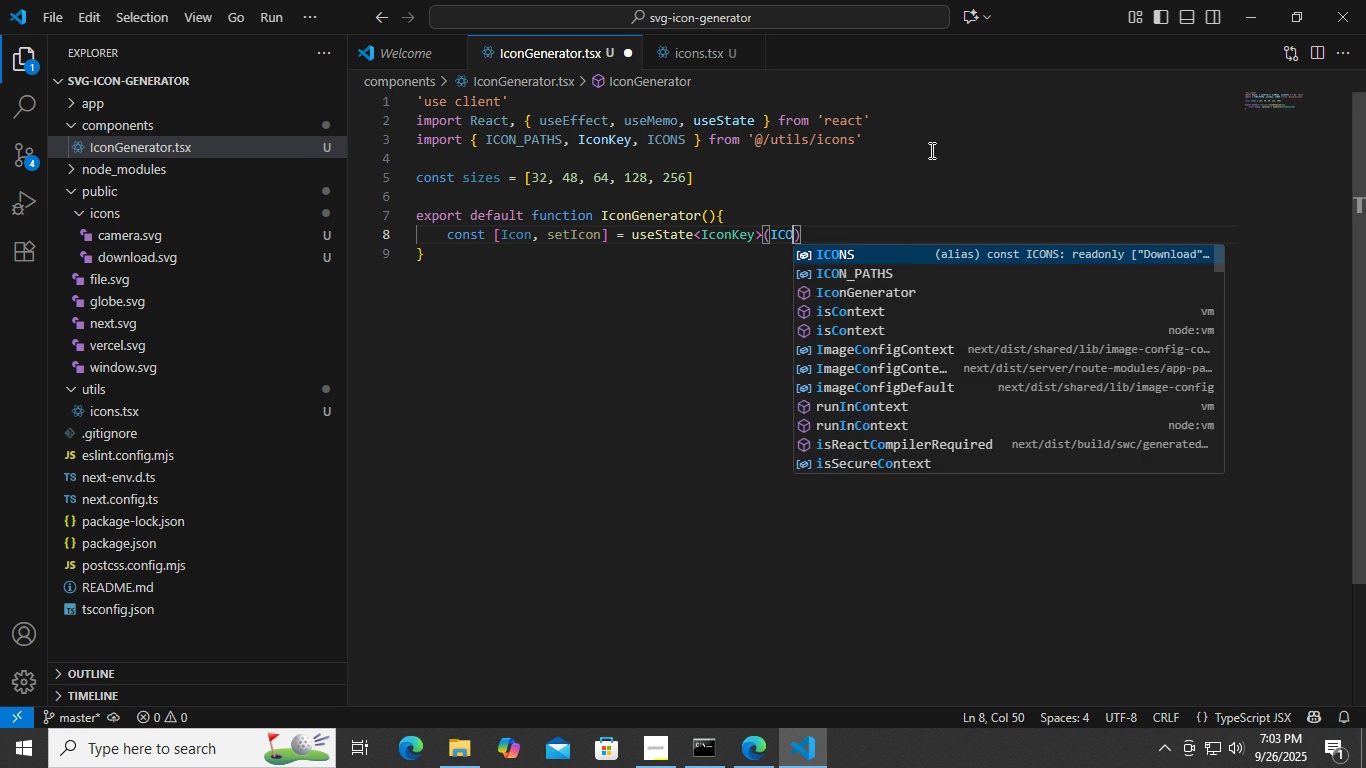 
key(Enter)
 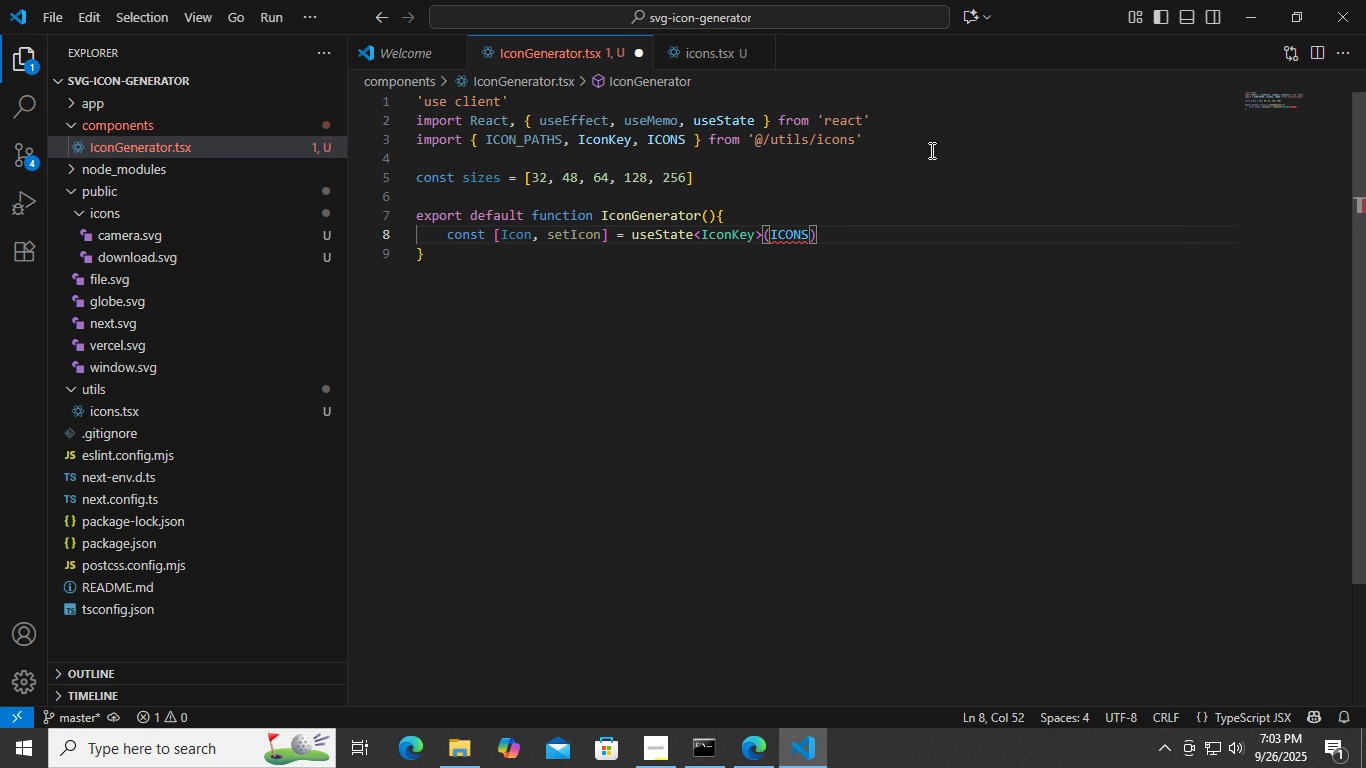 
key(BracketLeft)
 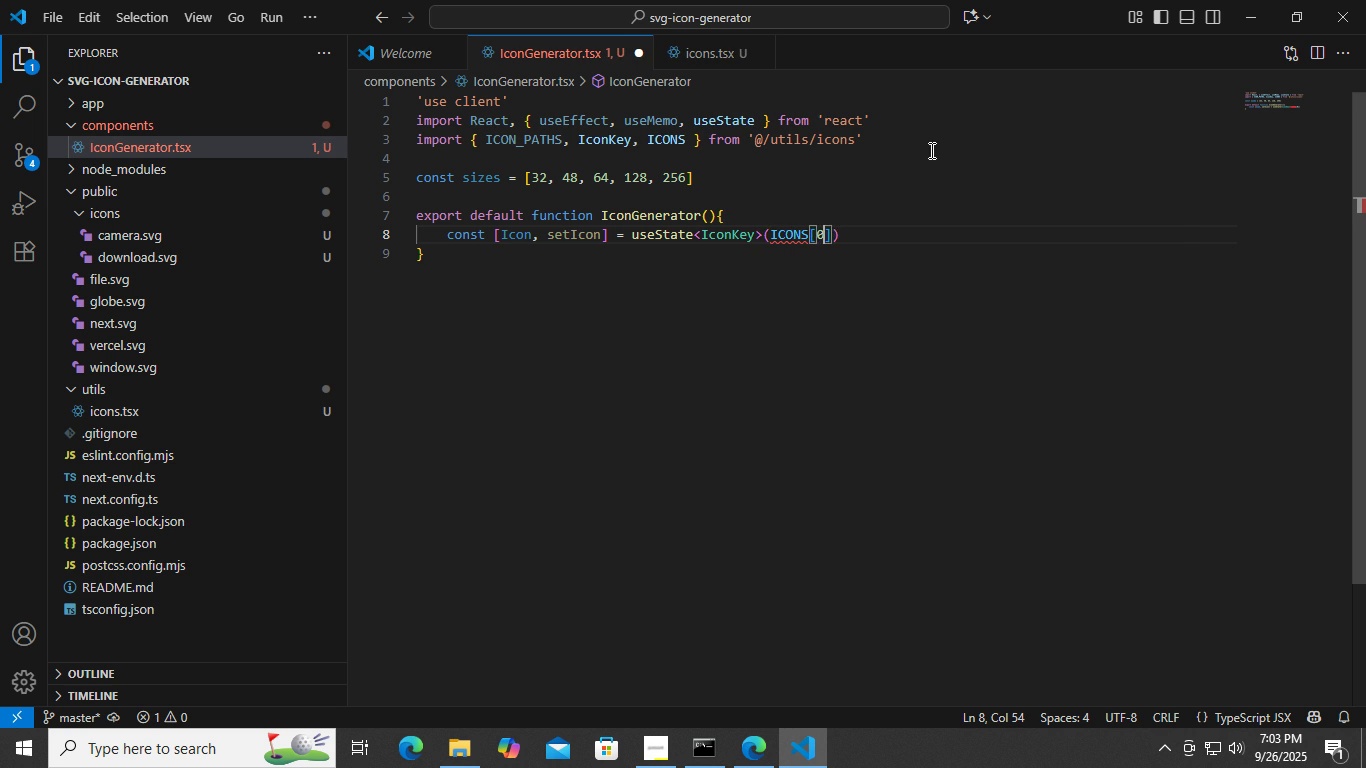 
key(0)
 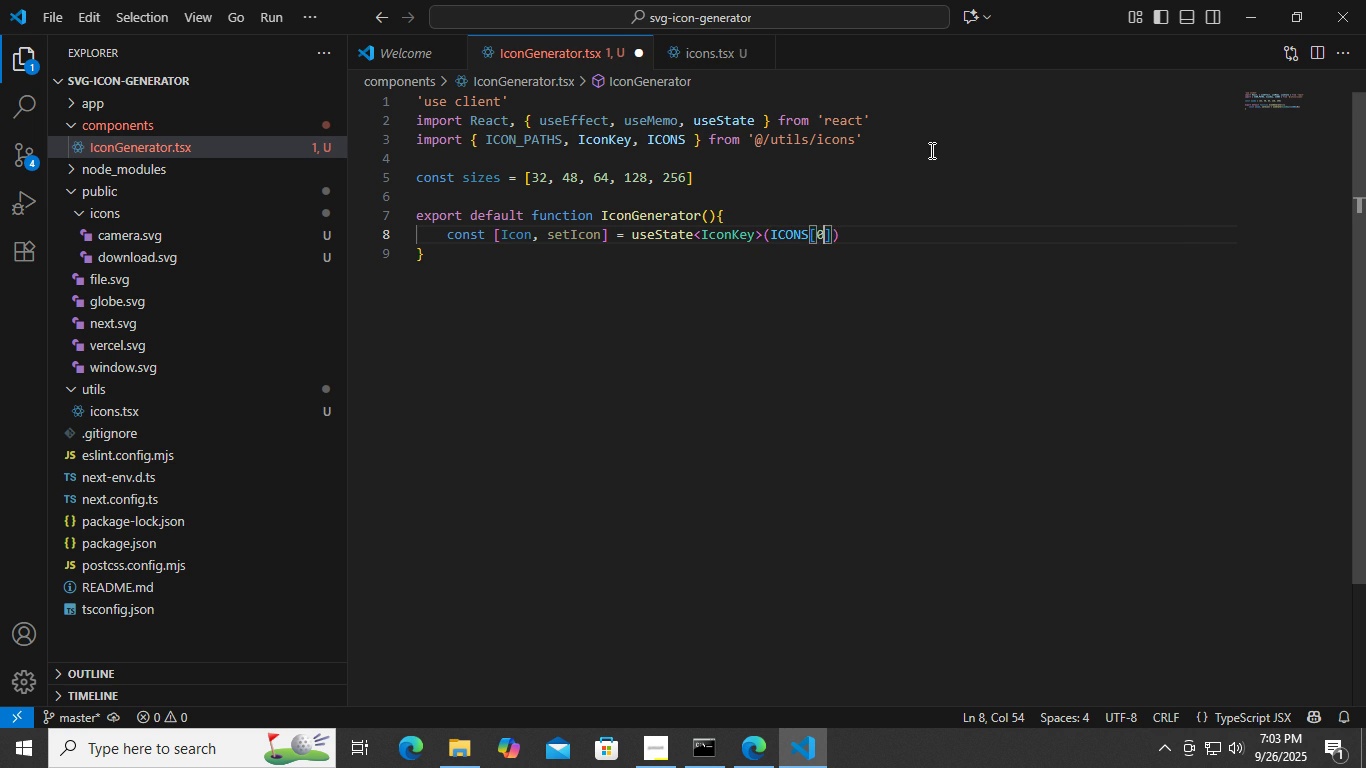 
key(ArrowRight)